 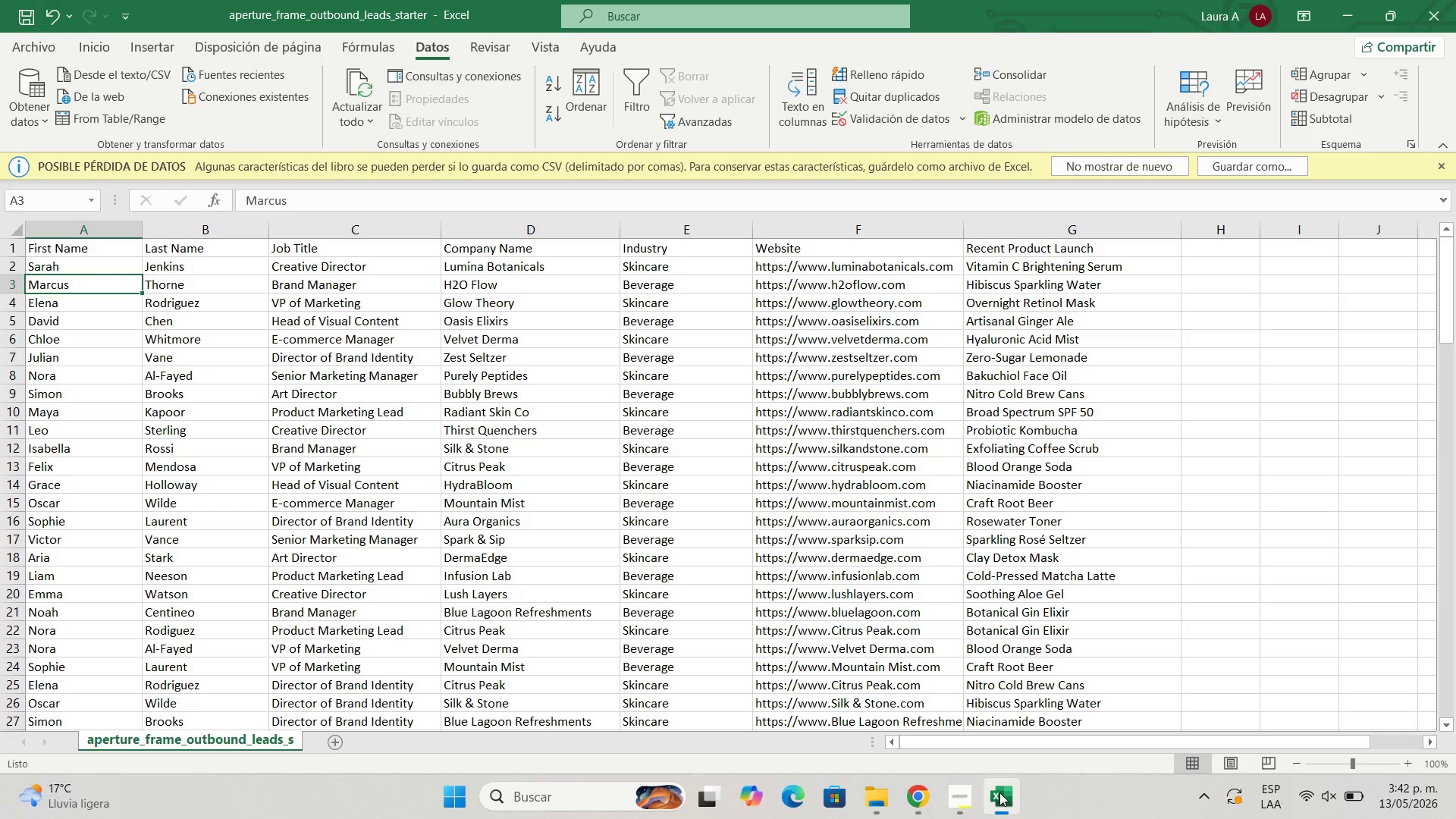 
scroll: coordinate [504, 480], scroll_direction: down, amount: 1.0
 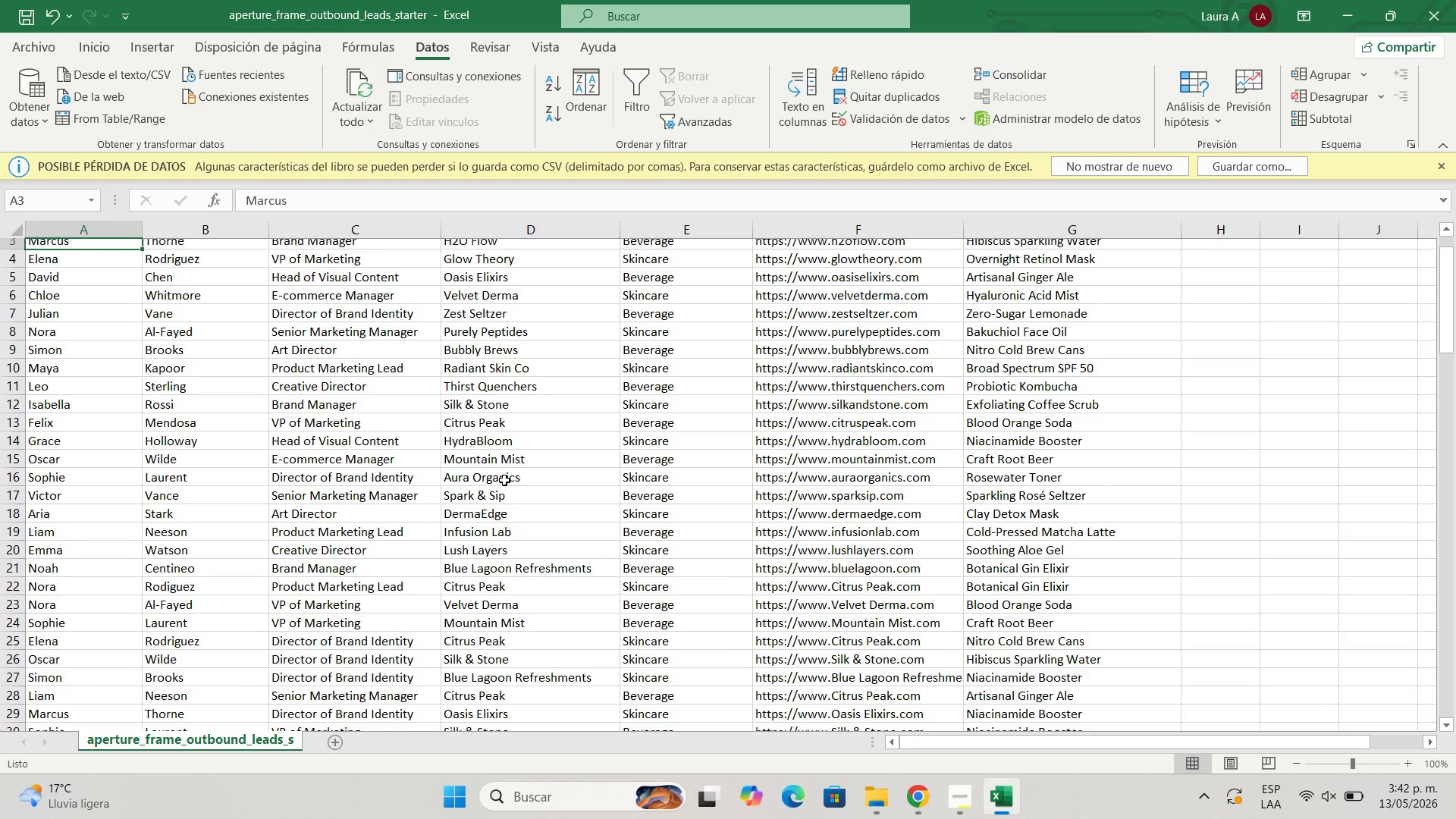 
scroll: coordinate [504, 480], scroll_direction: up, amount: 3.0
 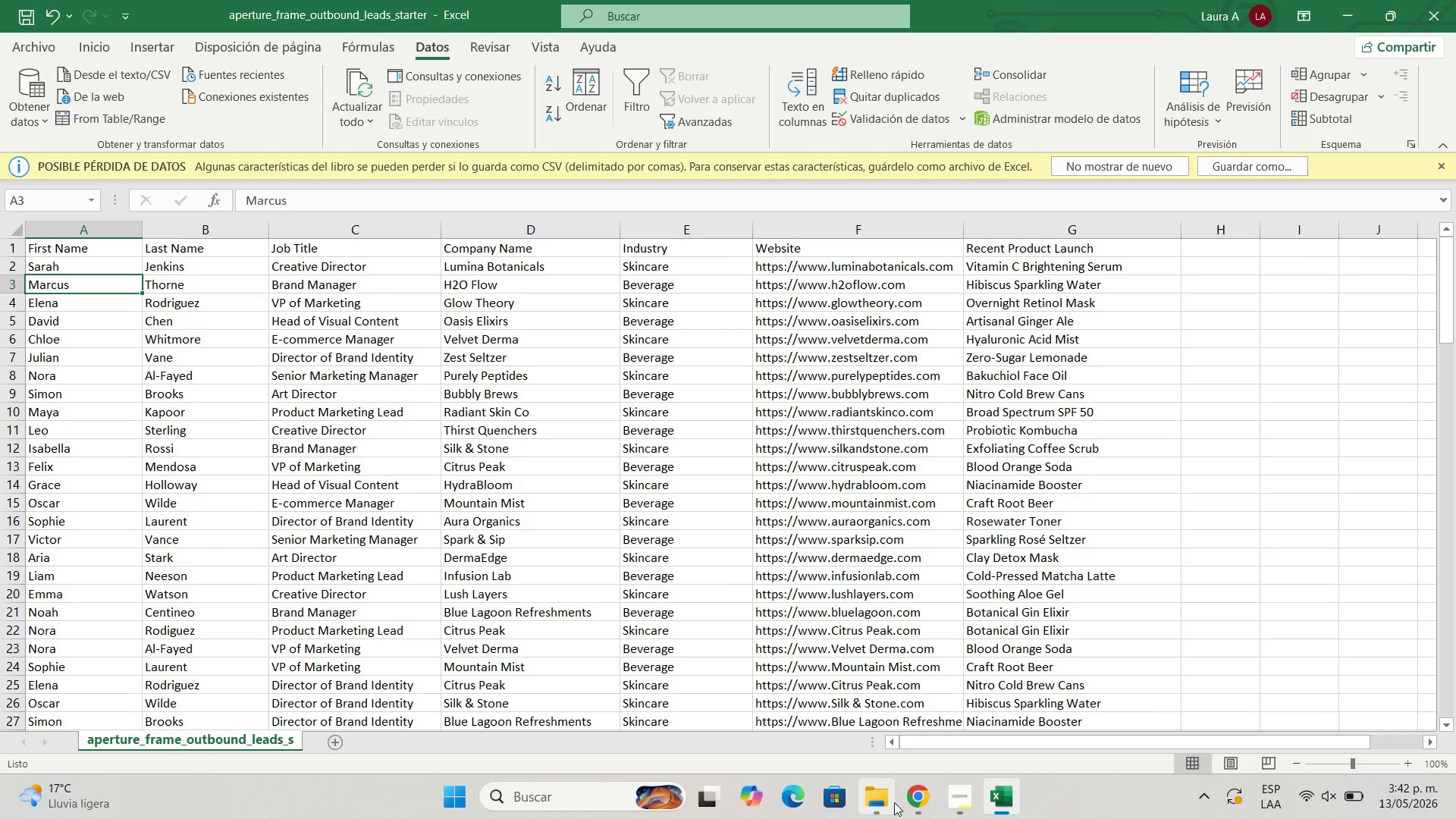 
left_click([920, 803])
 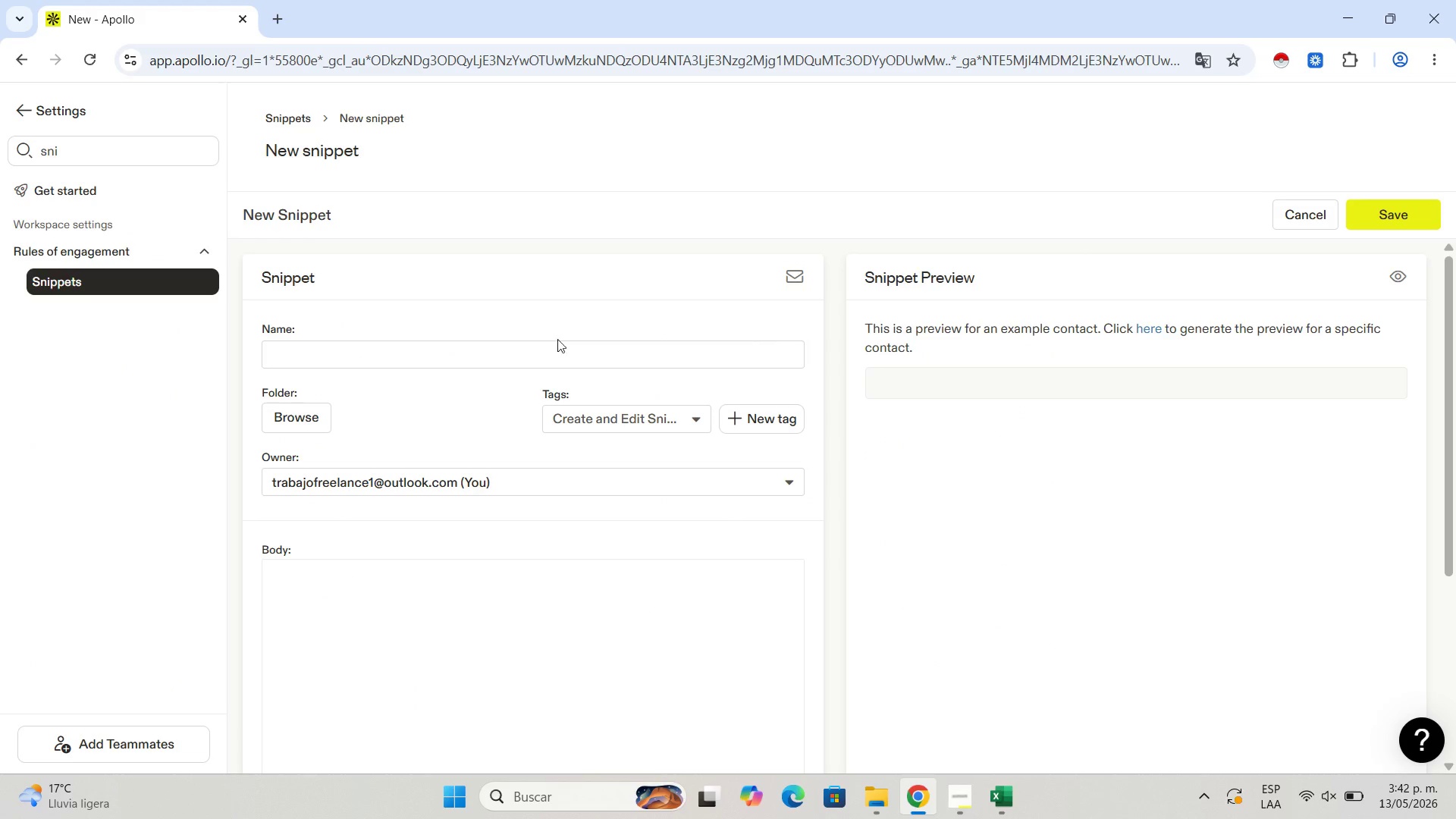 
left_click([557, 343])
 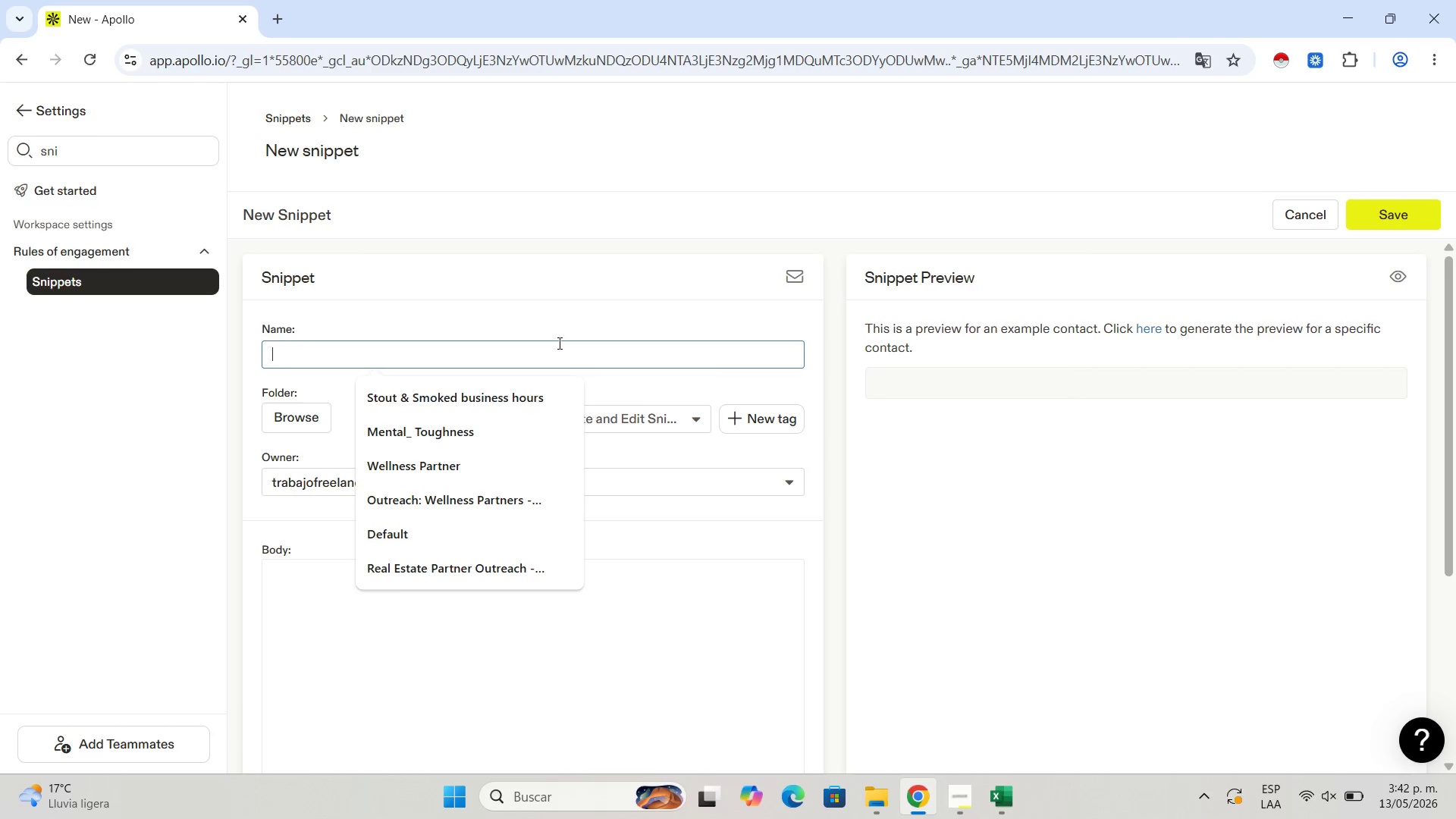 
wait(37.16)
 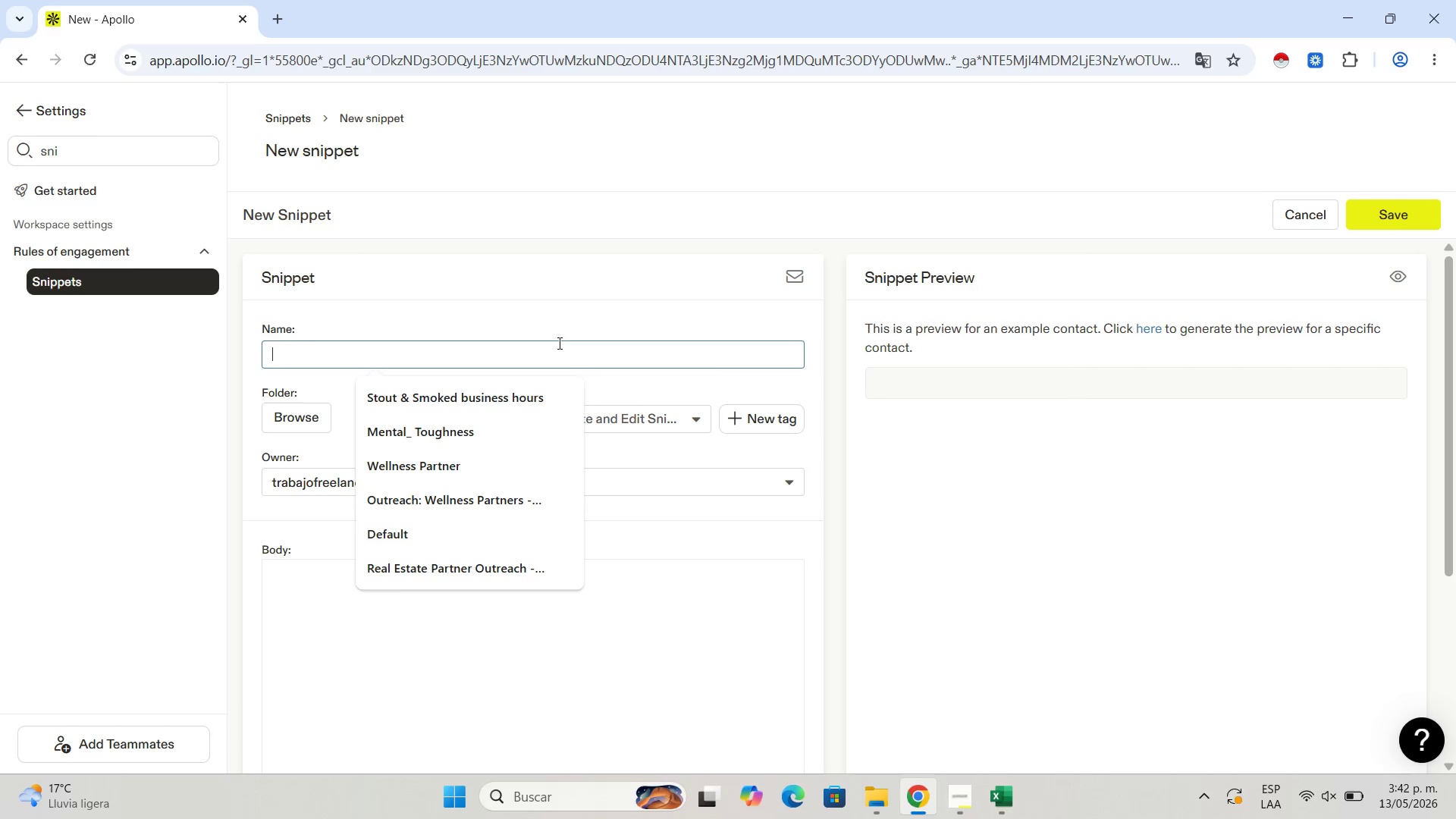 
left_click([1006, 802])